 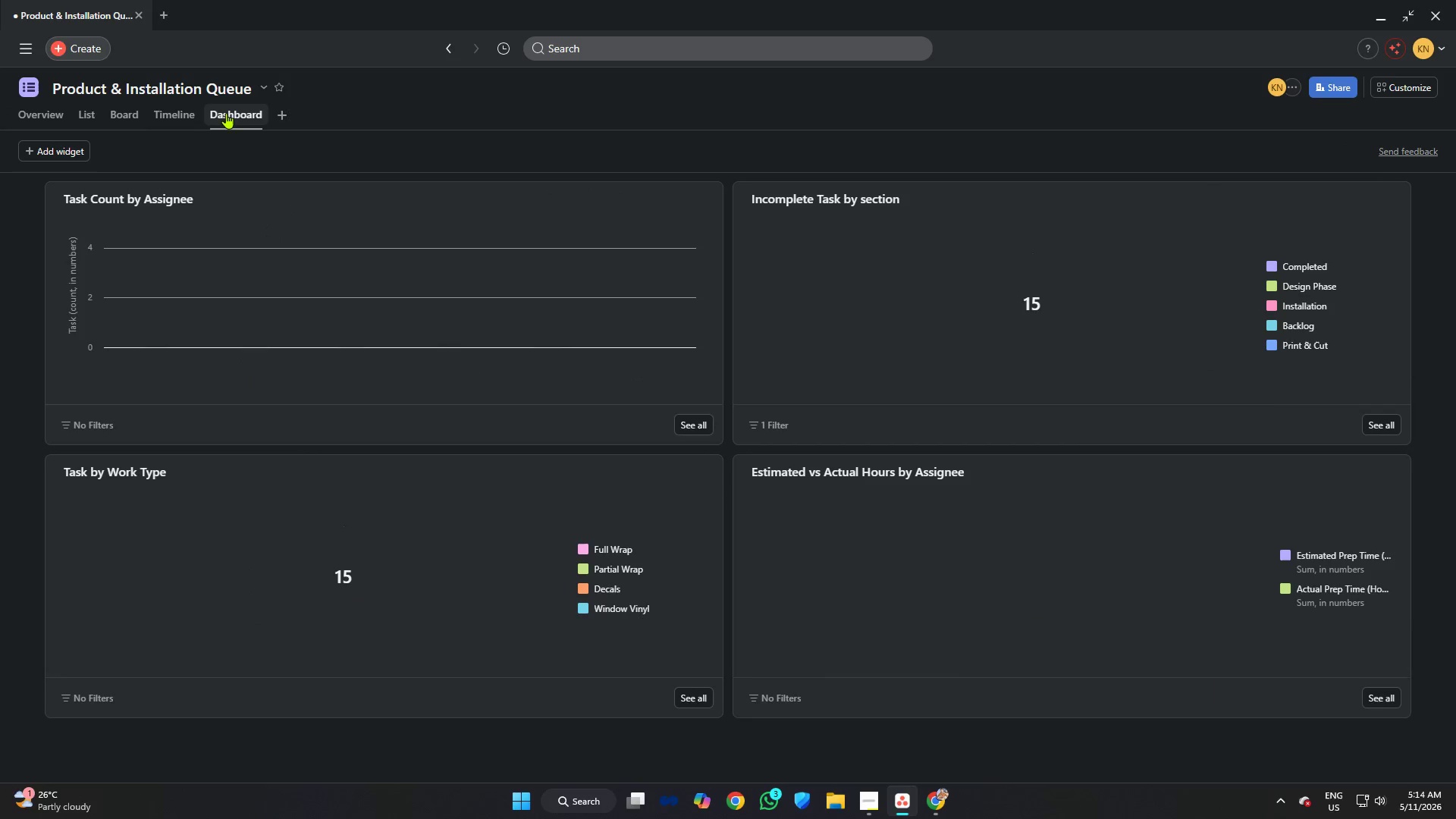 
key(Shift+ShiftLeft)
 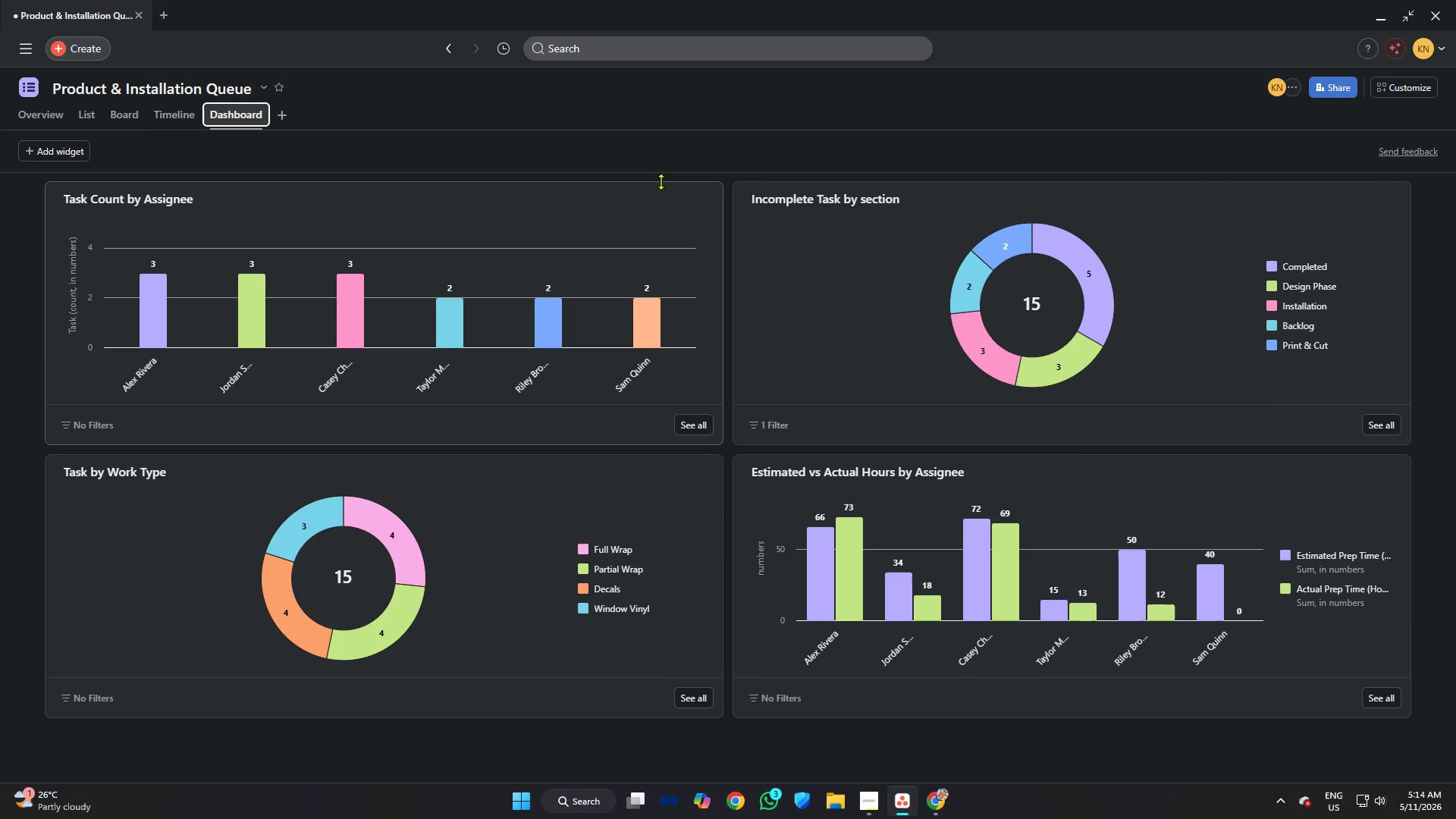 
key(Meta+Shift+MetaLeft)
 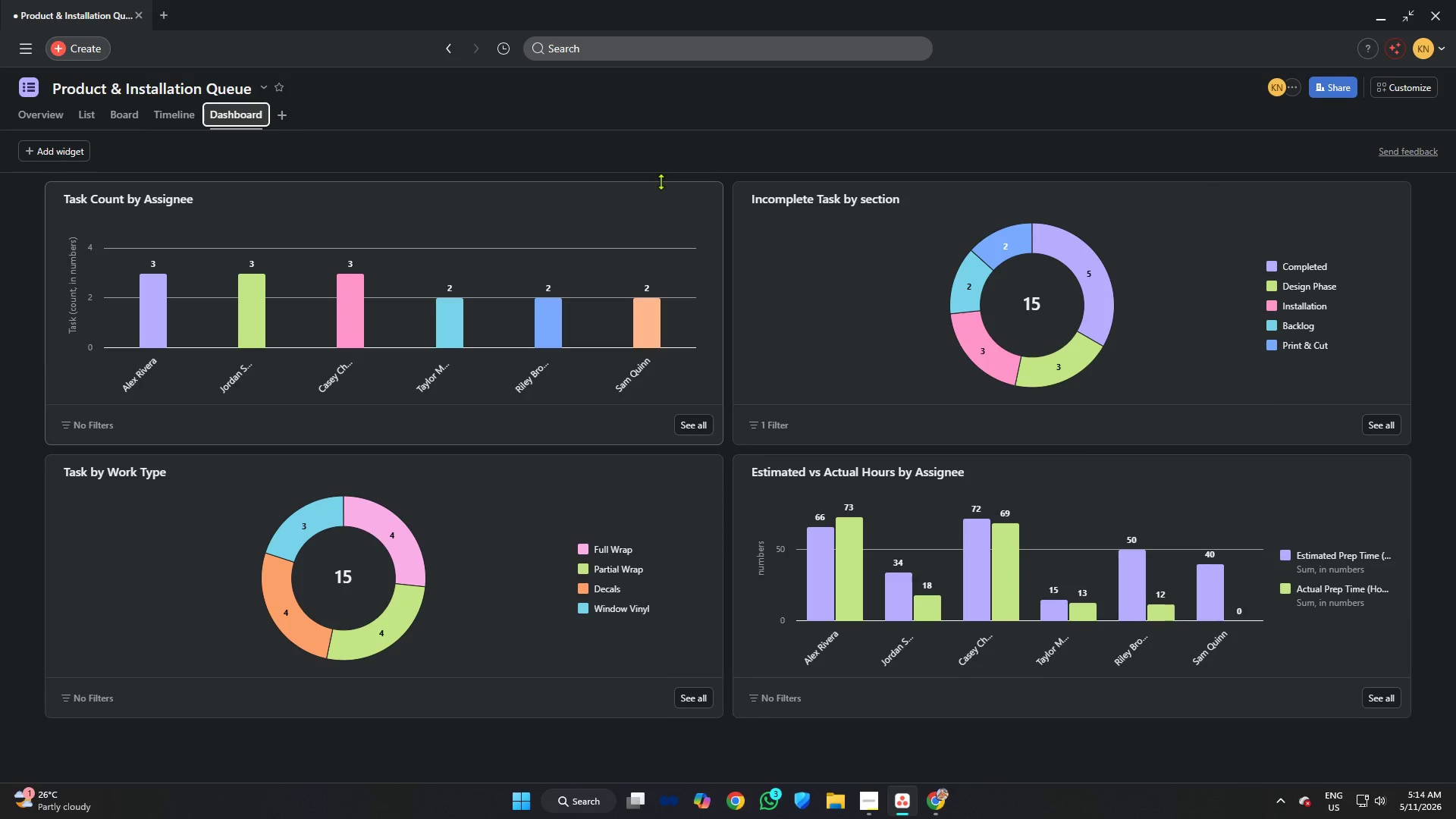 
key(Meta+Shift+S)
 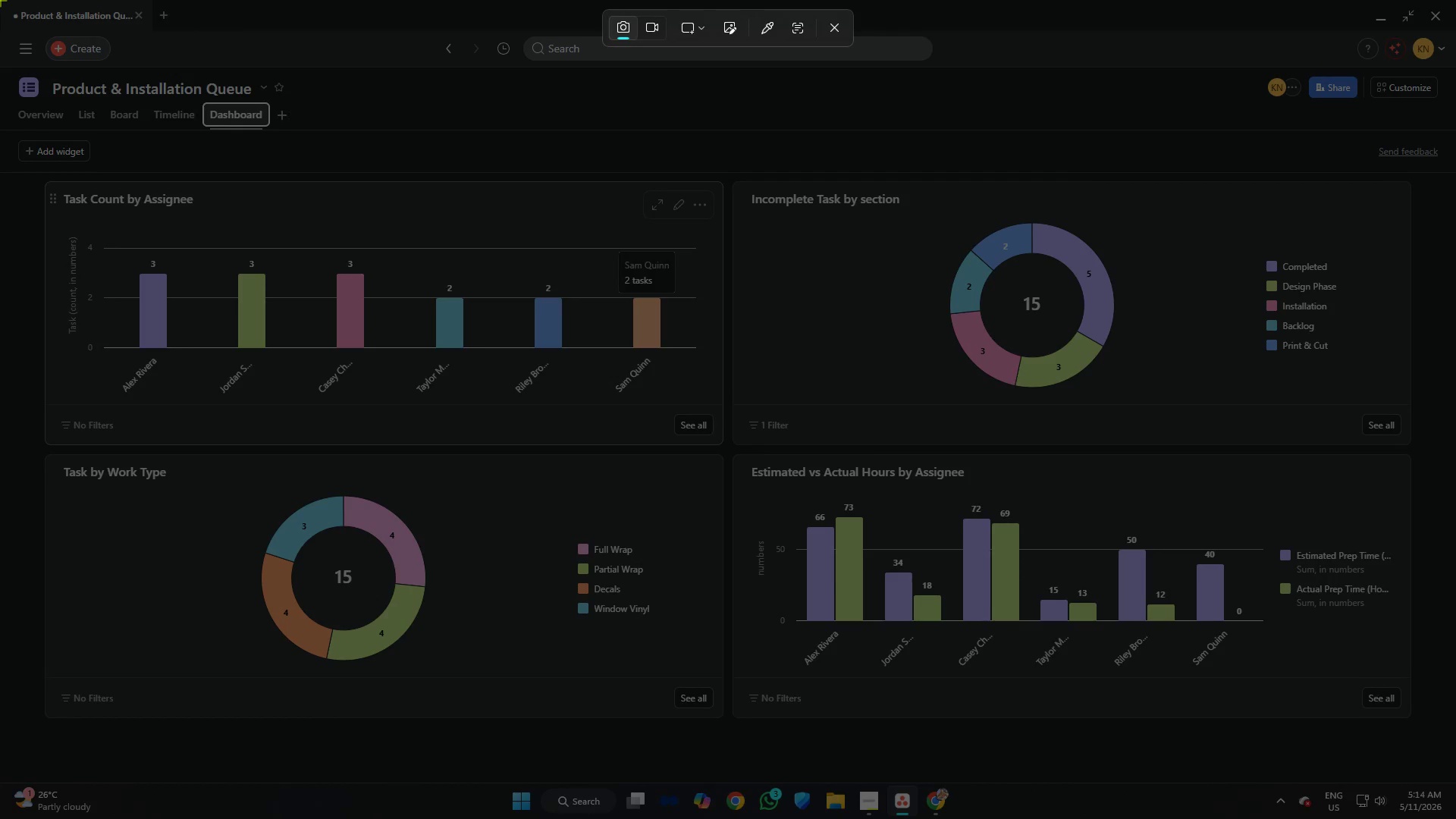 
left_click_drag(start_coordinate=[0, 0], to_coordinate=[0, 17])
 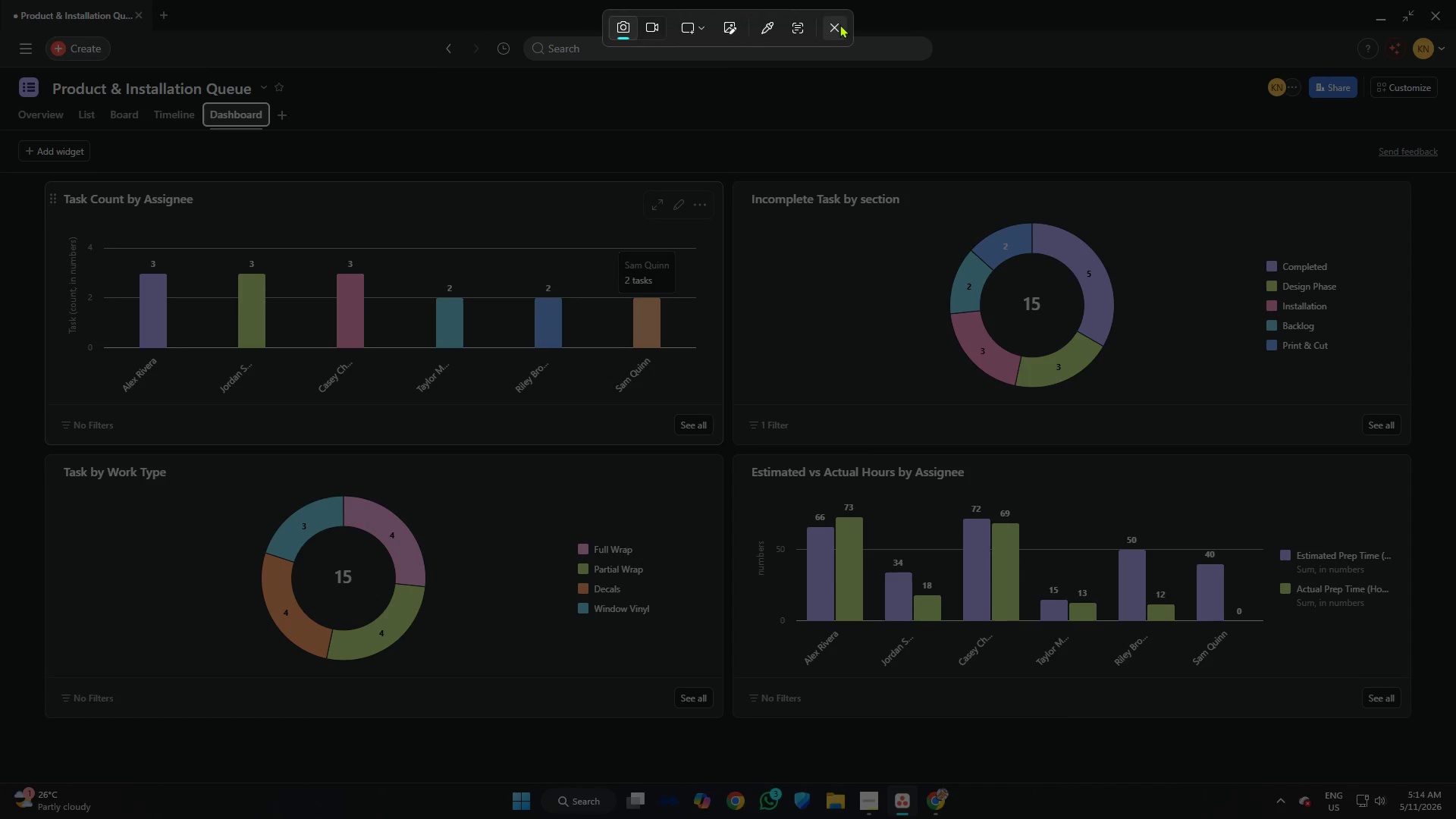 
left_click([839, 24])
 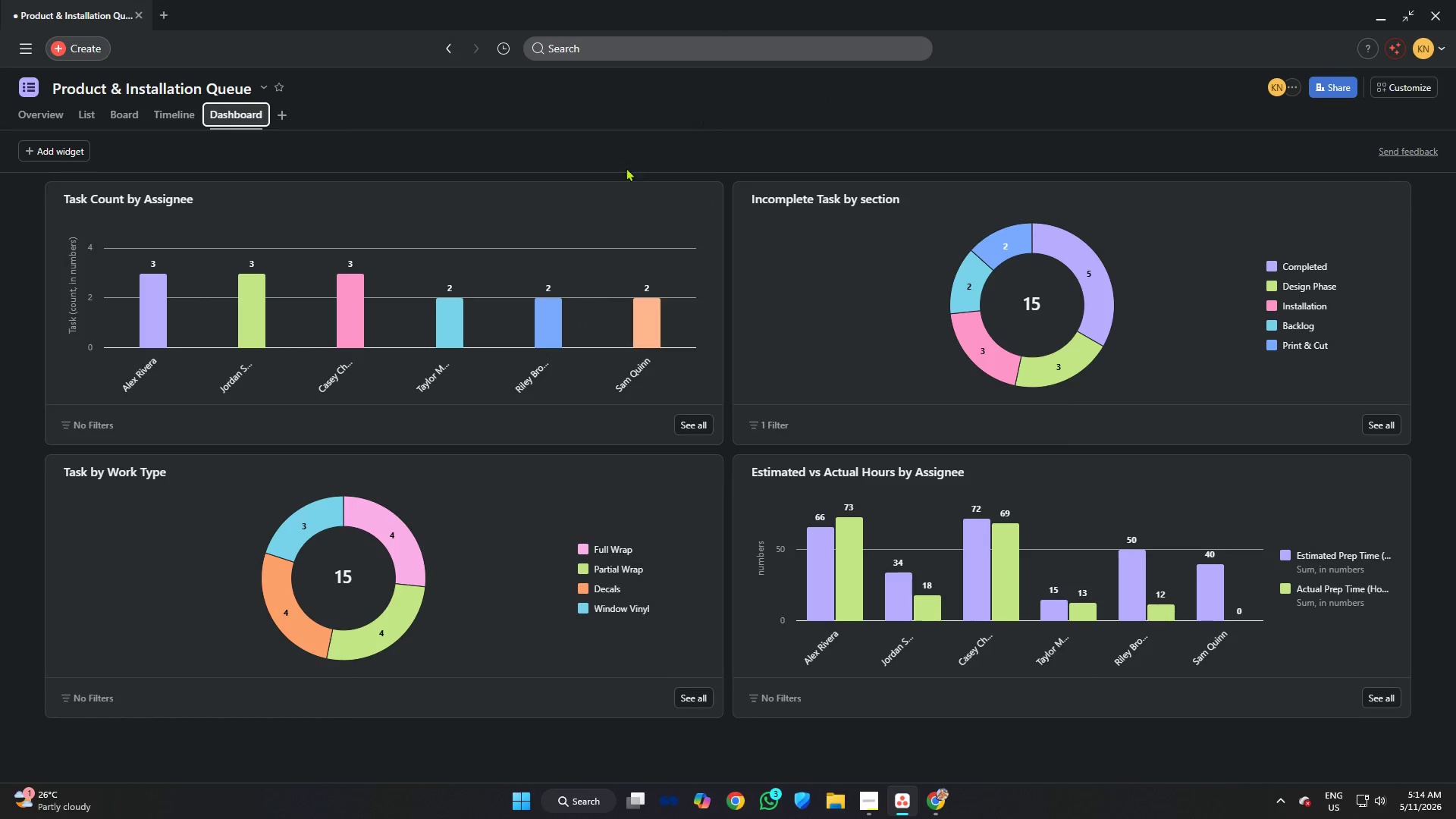 
left_click([514, 112])
 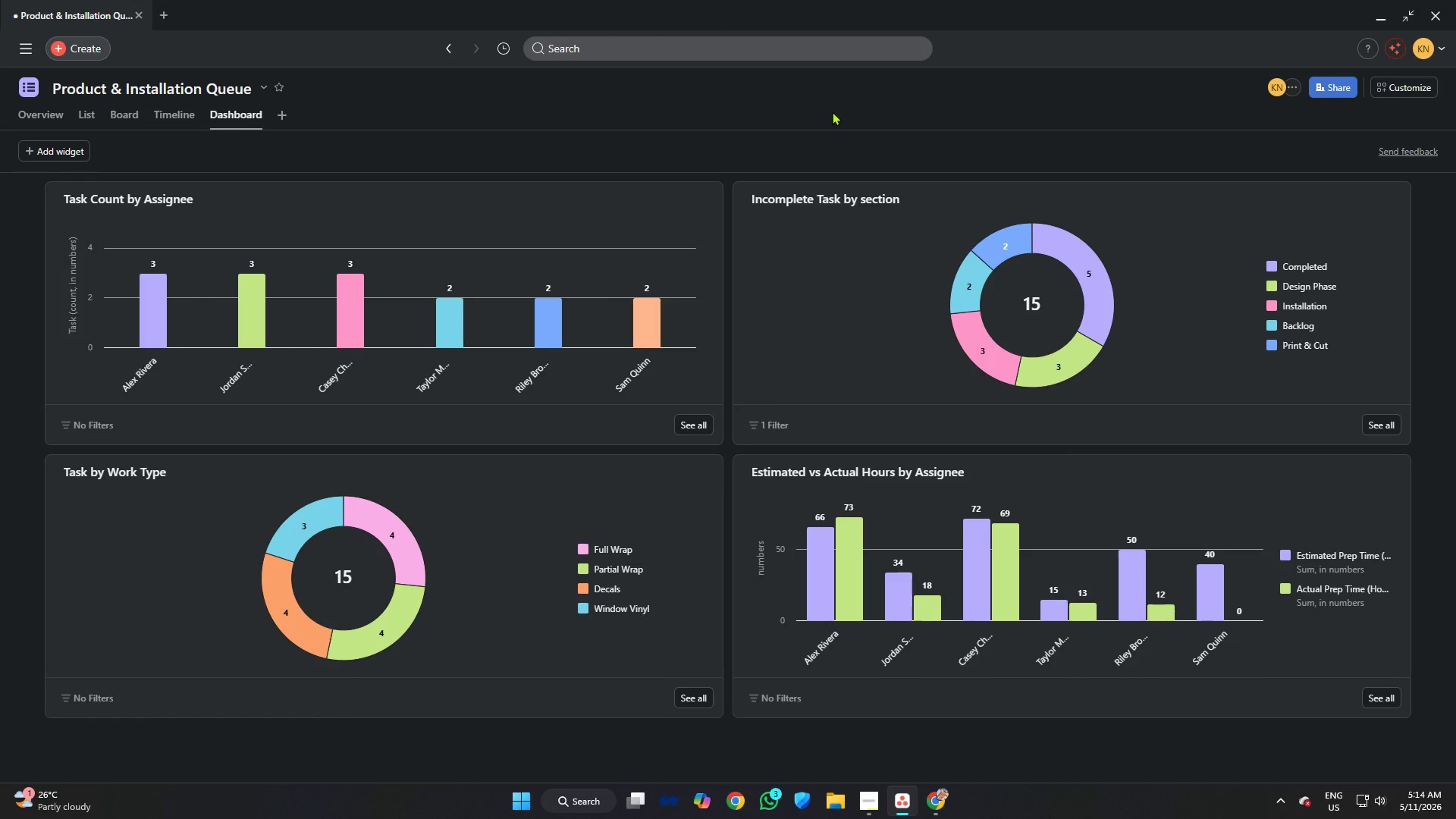 
key(Shift+ShiftLeft)
 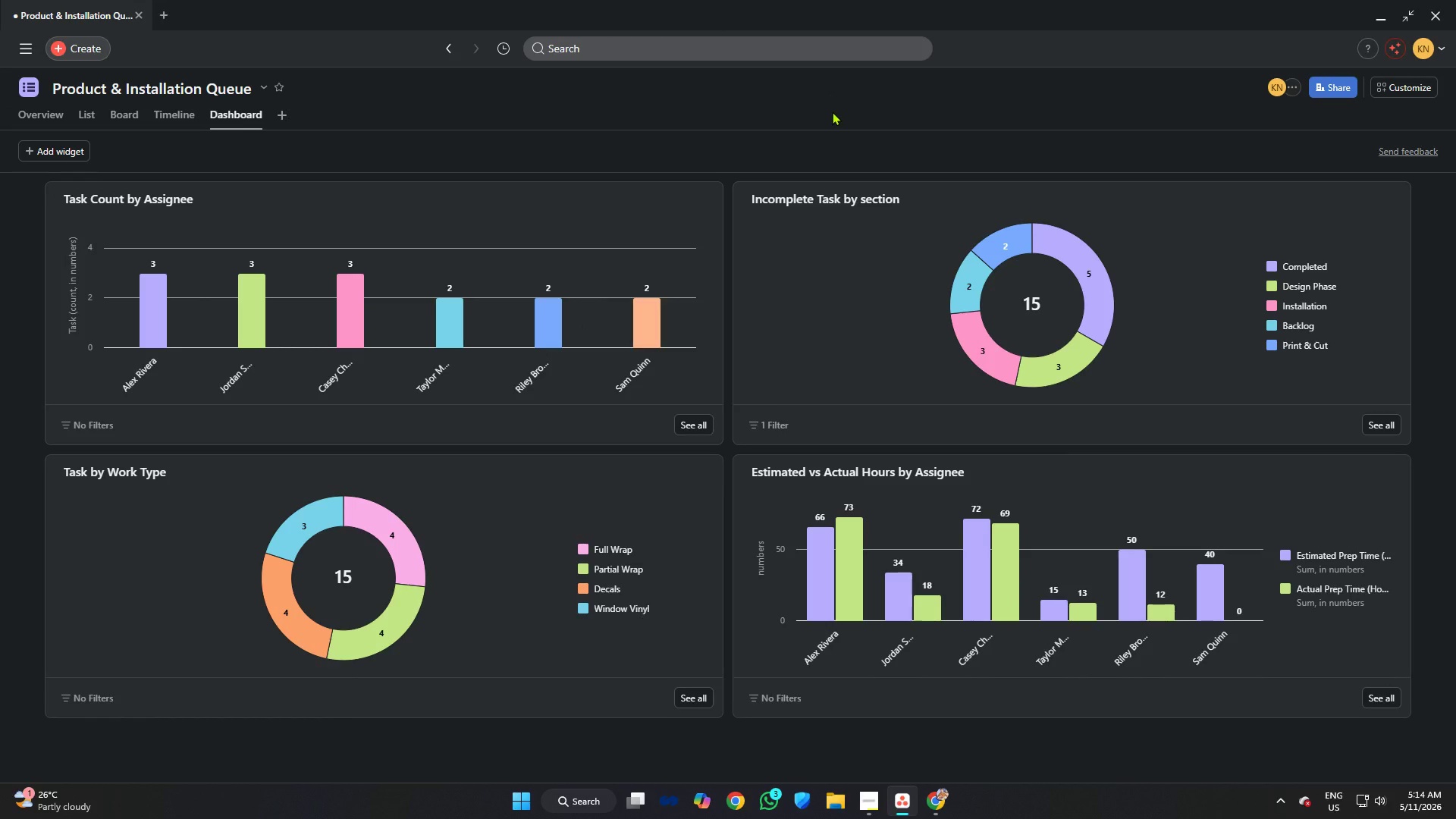 
key(Meta+Shift+S)
 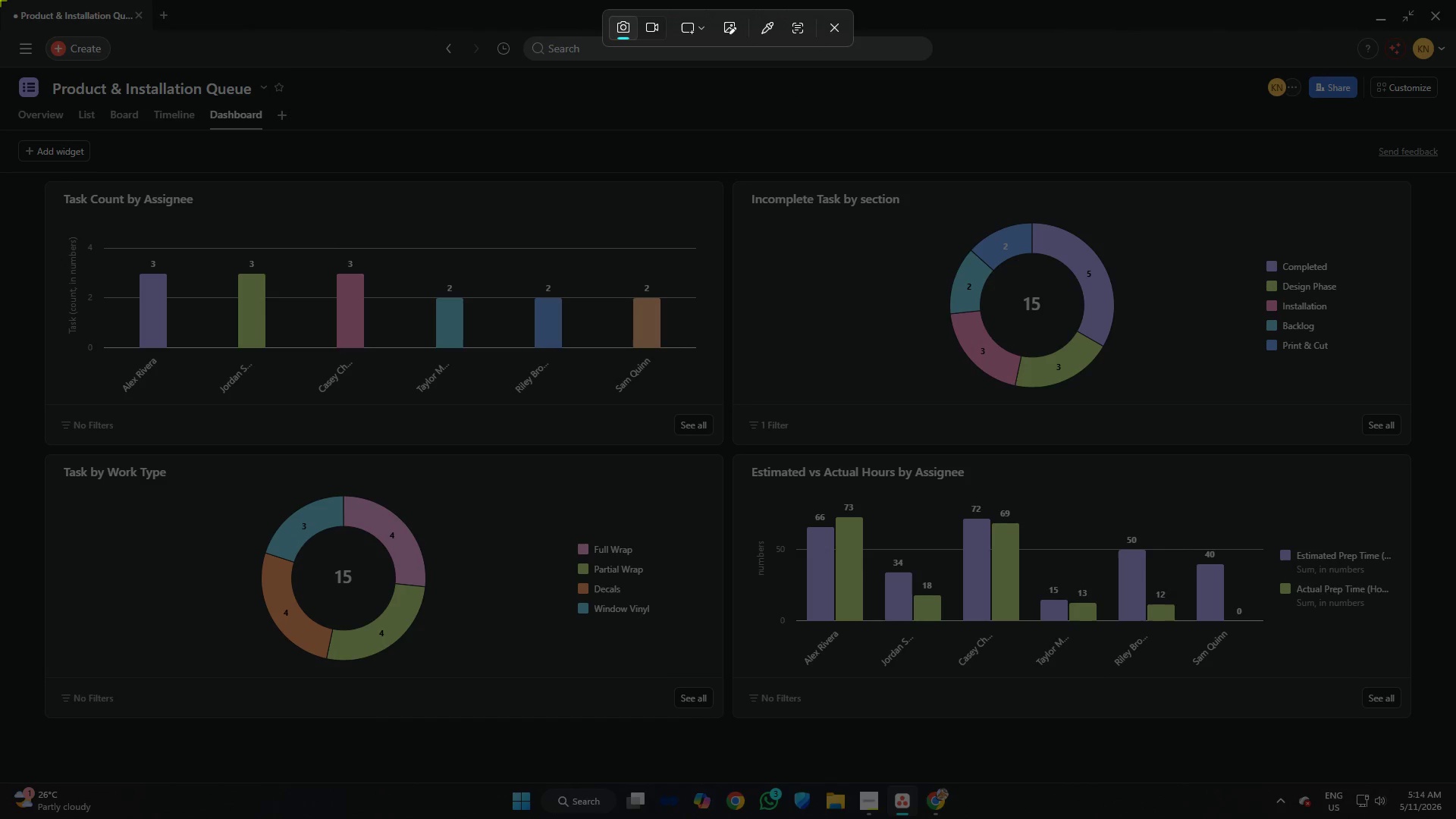 
left_click_drag(start_coordinate=[0, 0], to_coordinate=[1455, 784])
 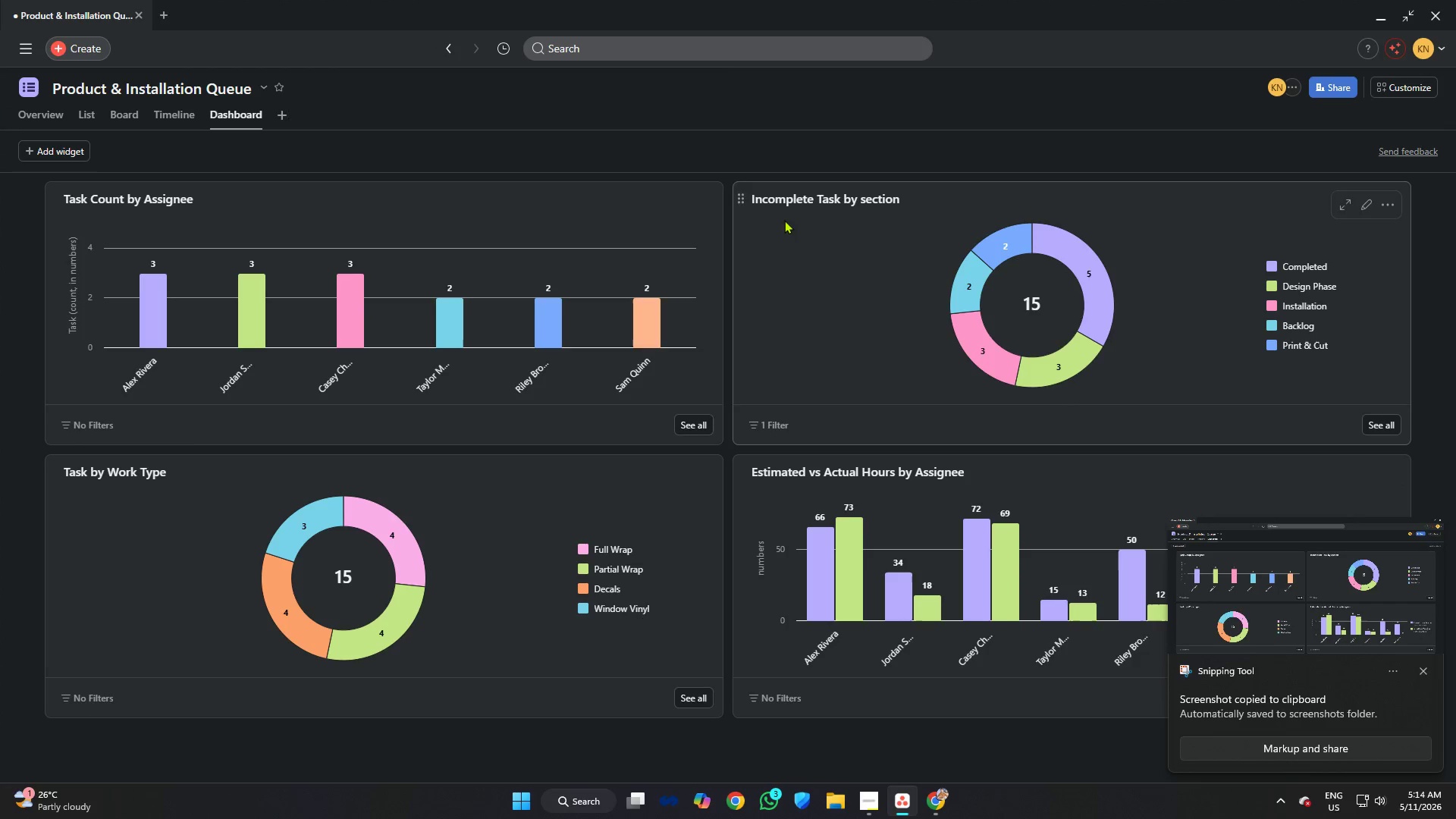 
left_click([646, 133])
 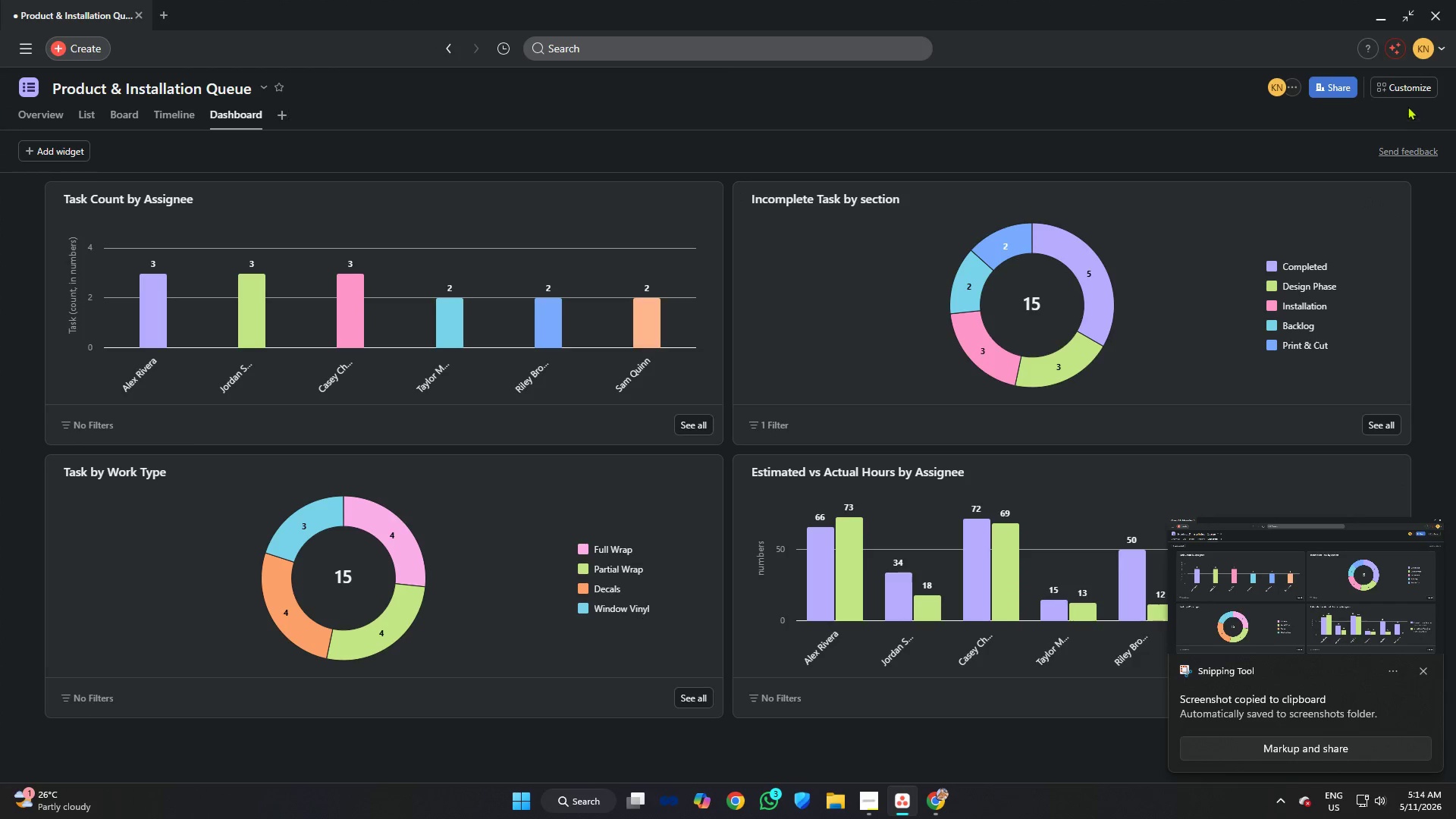 
left_click([1399, 79])
 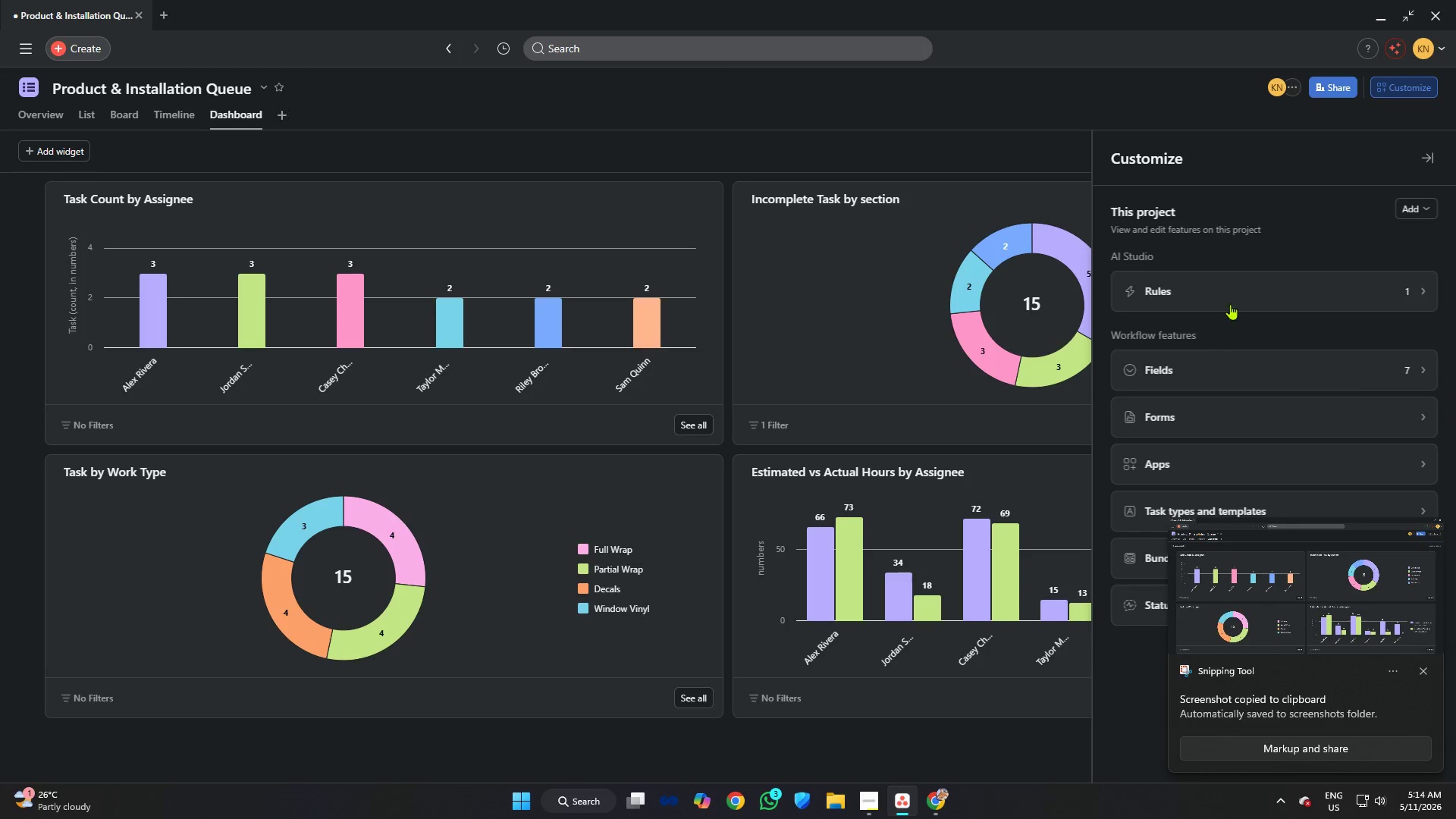 
left_click([1222, 298])
 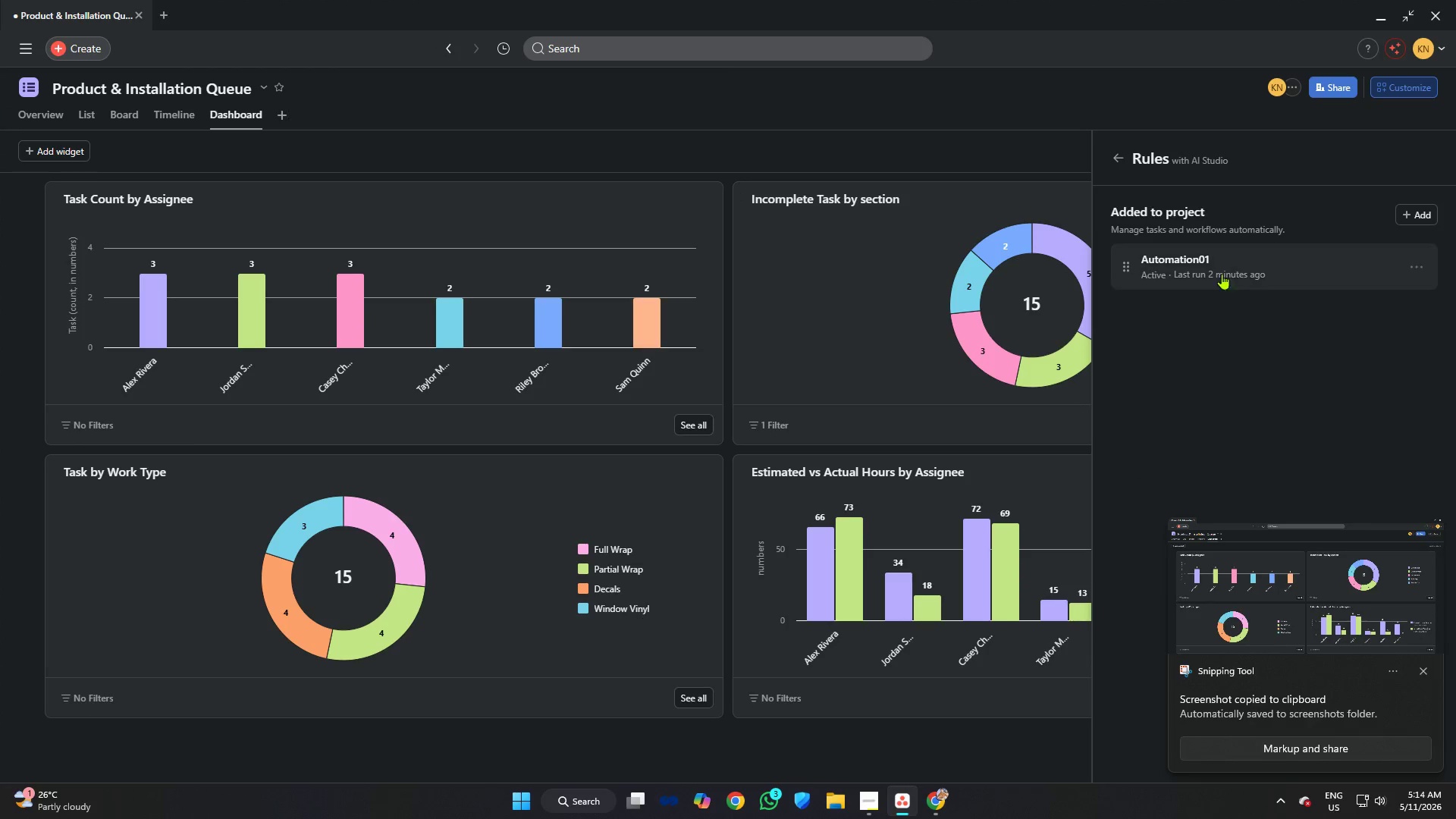 
left_click([1219, 263])
 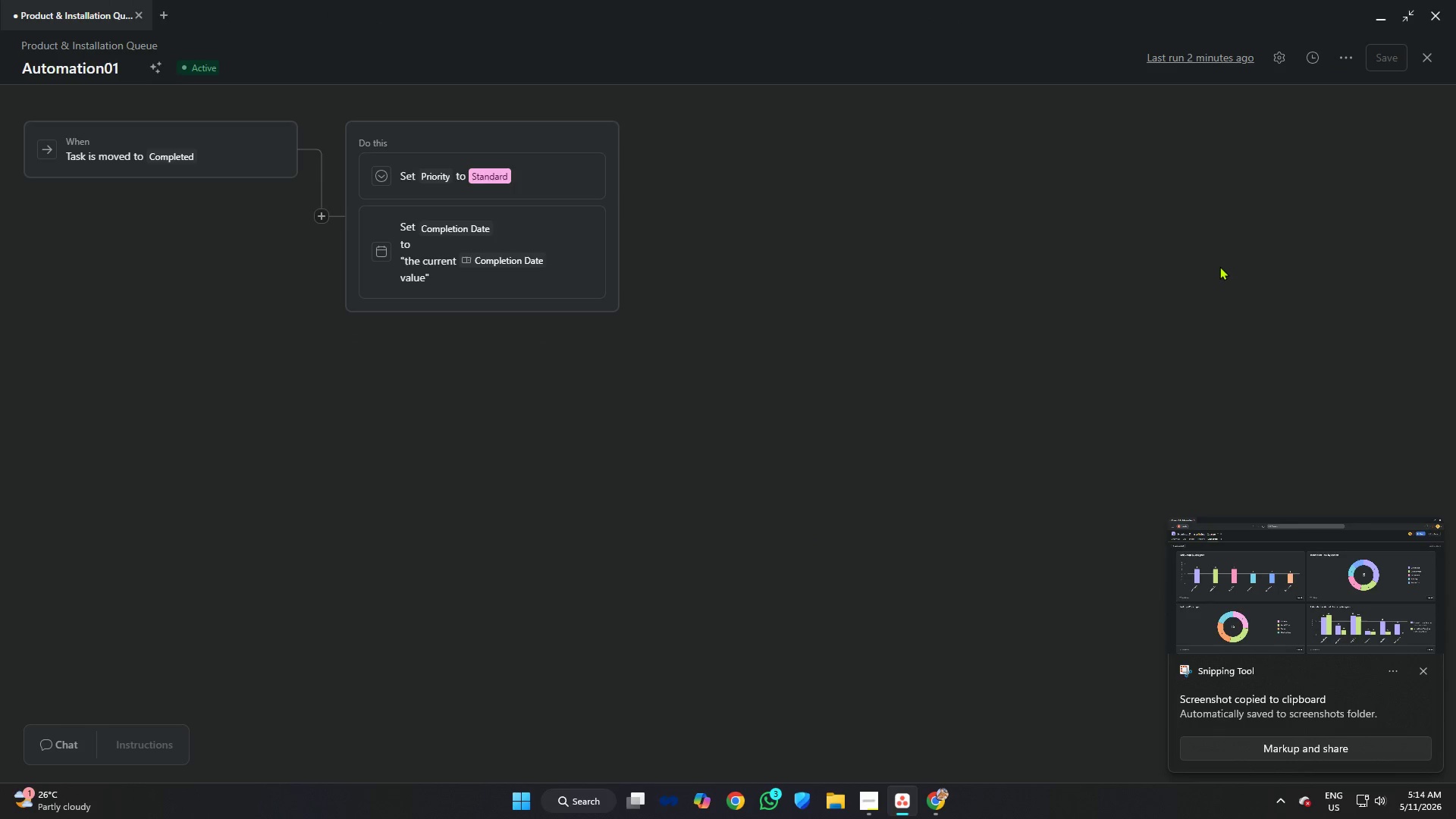 
key(Alt+AltLeft)
 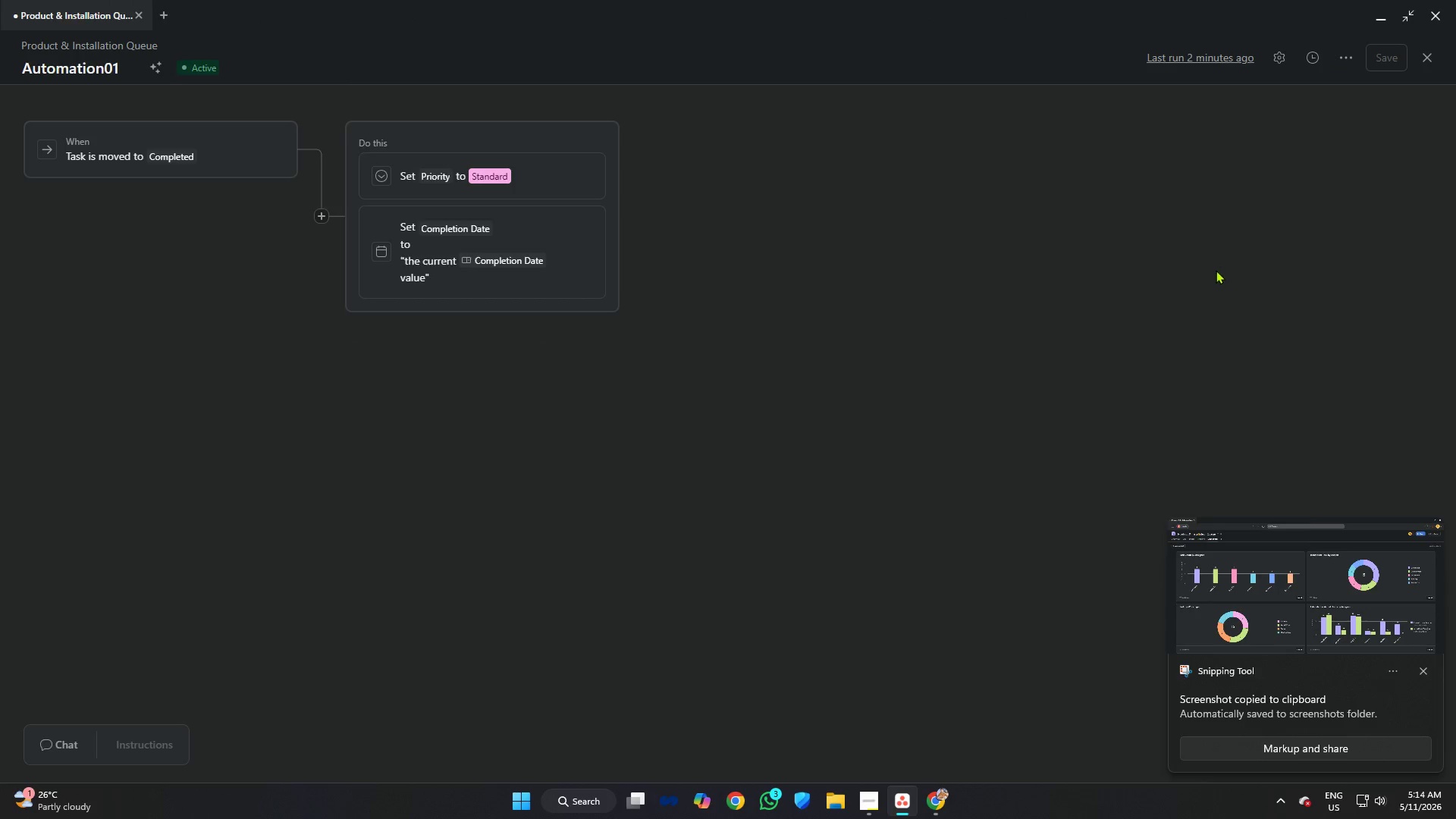 
key(Alt+Tab)